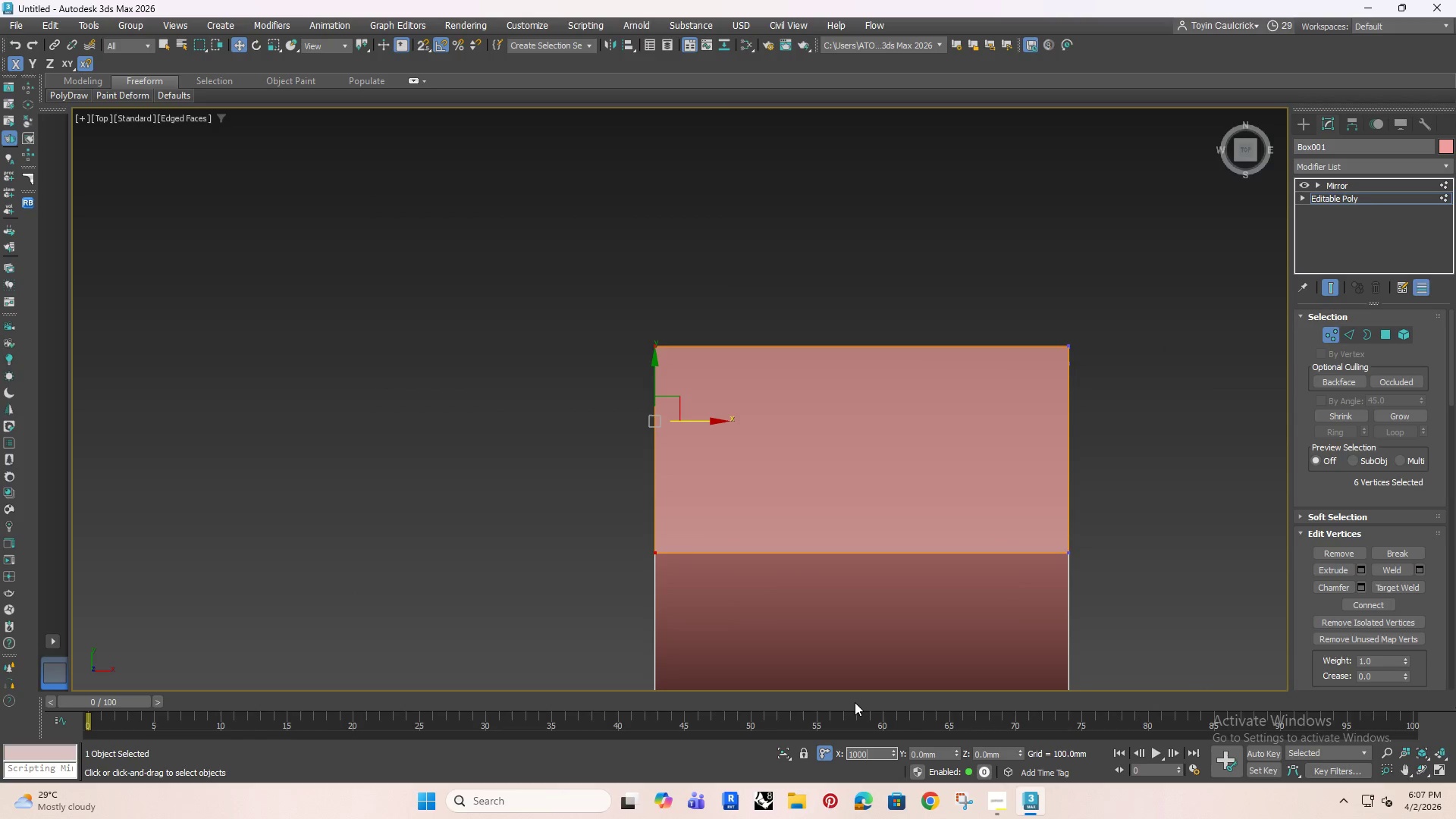 
key(Enter)
 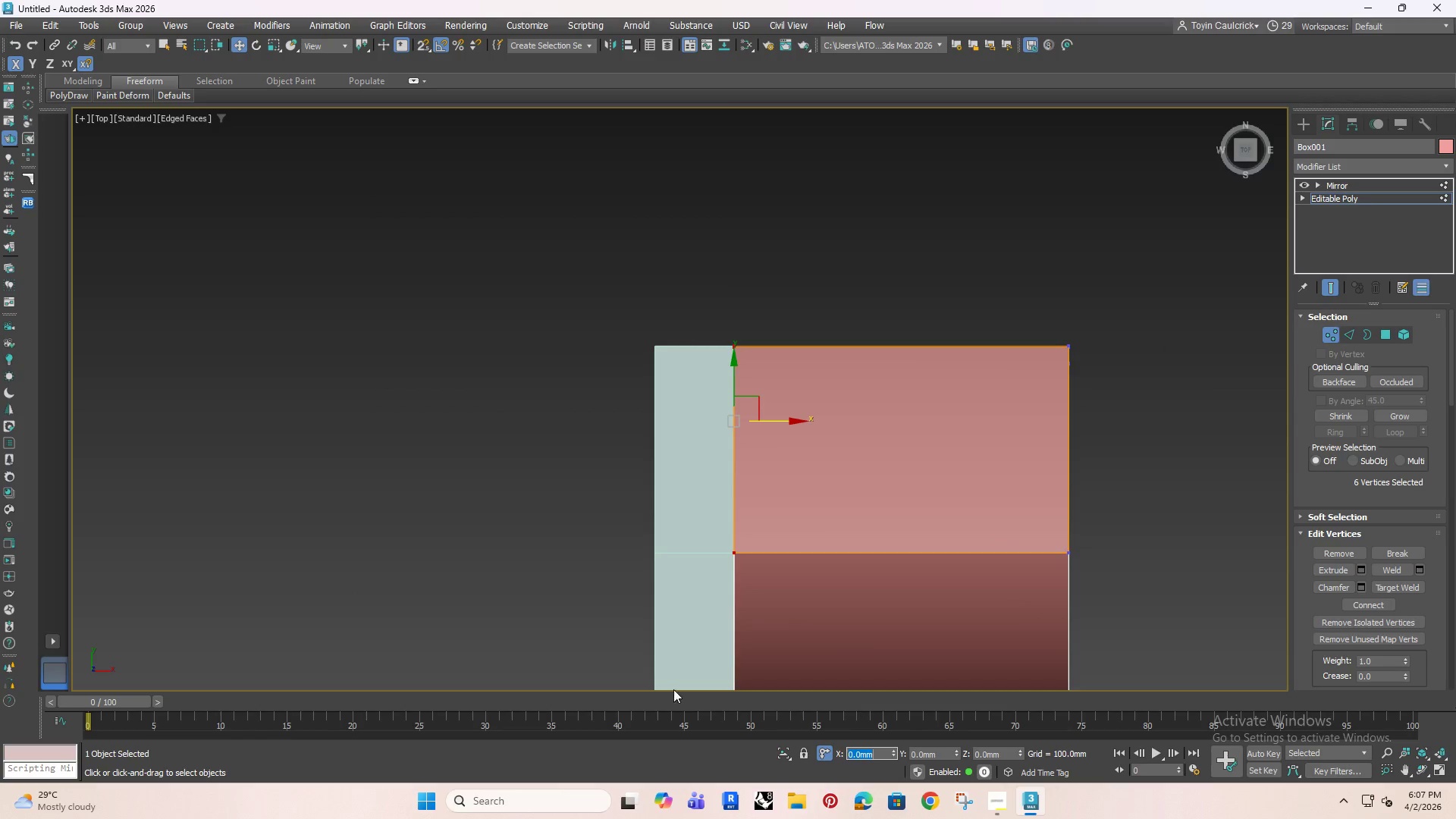 
hold_key(key=AltRight, duration=0.52)
 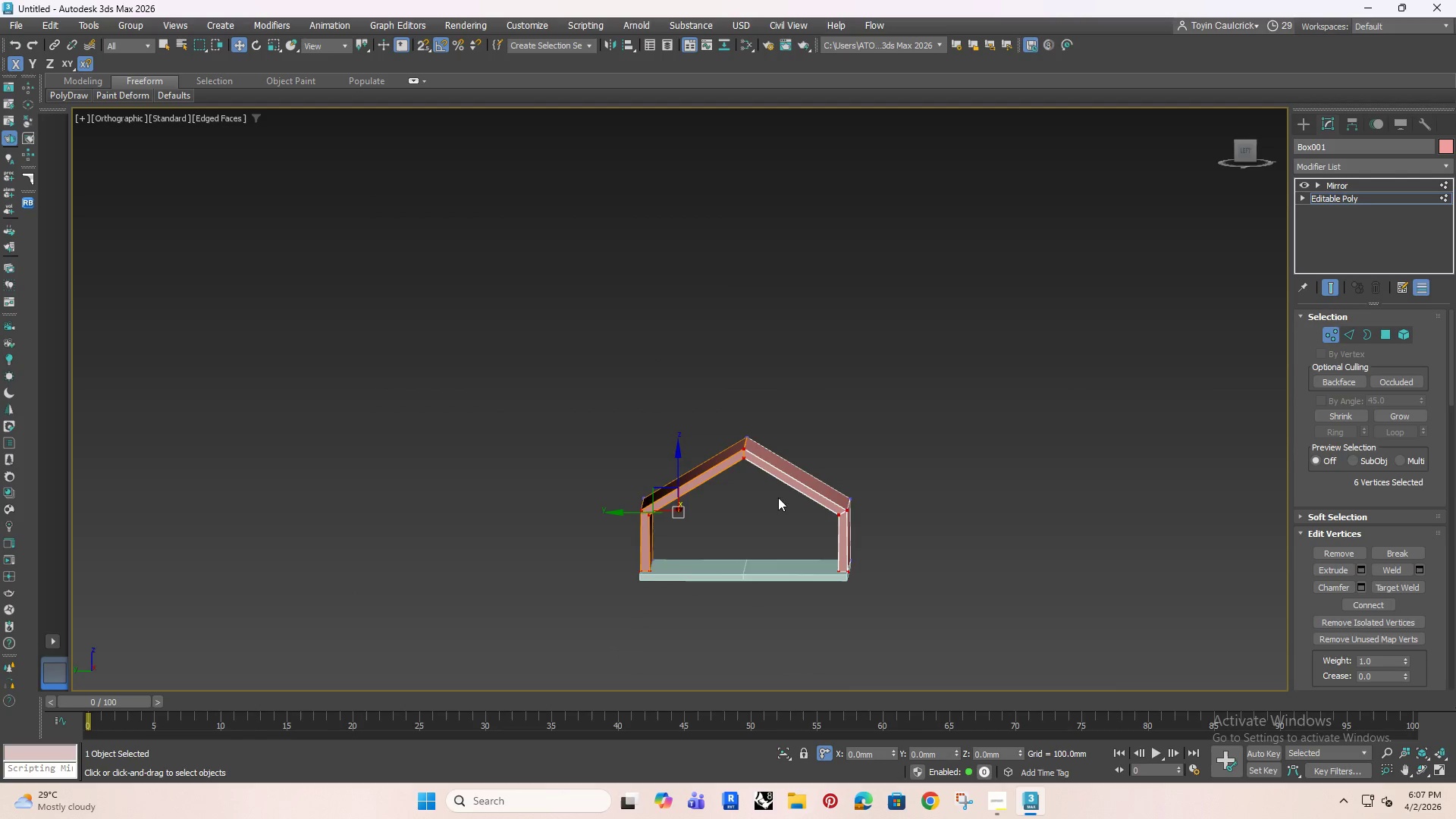 
scroll: coordinate [610, 647], scroll_direction: down, amount: 2.0
 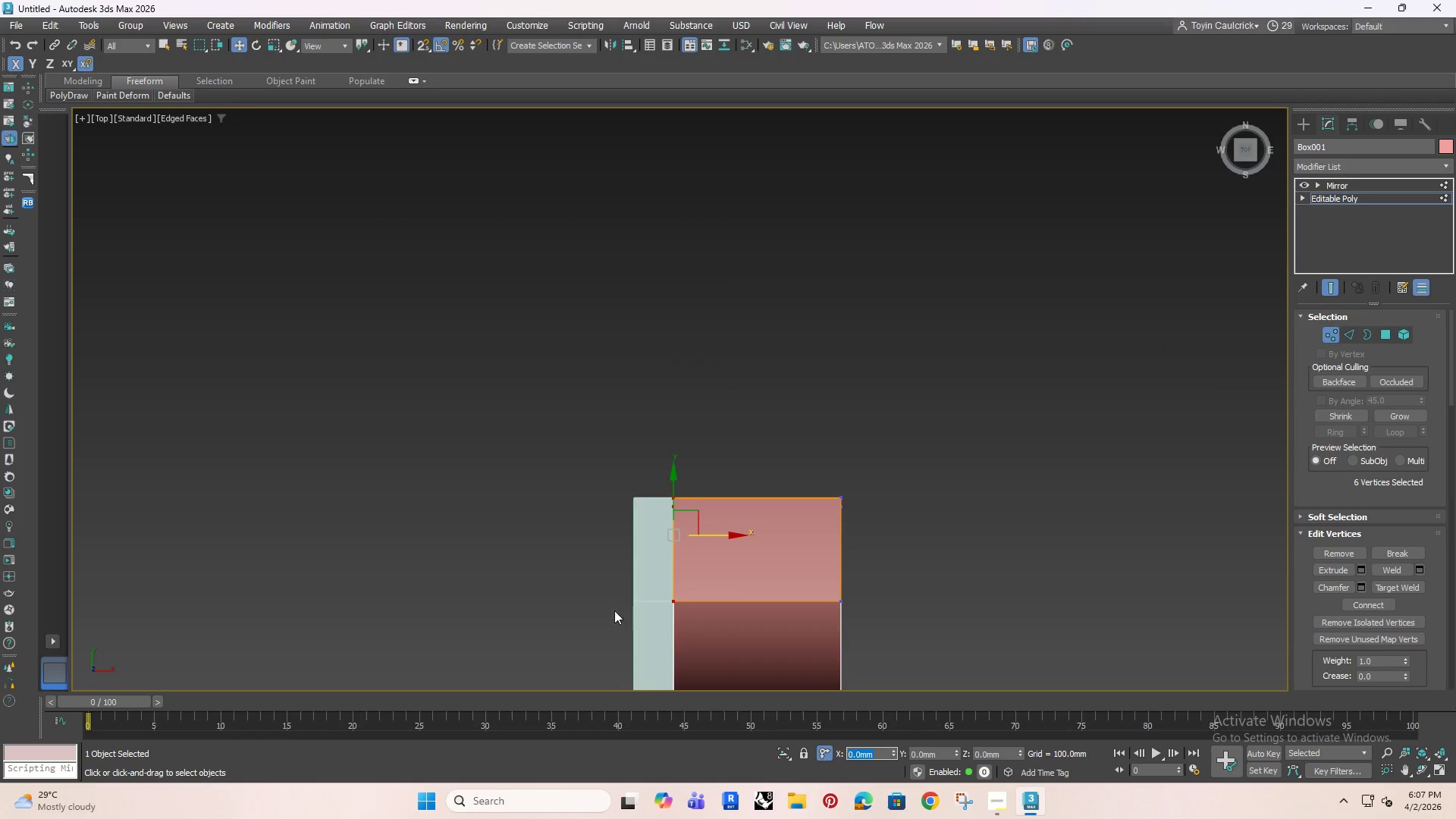 
key(Alt+AltRight)
 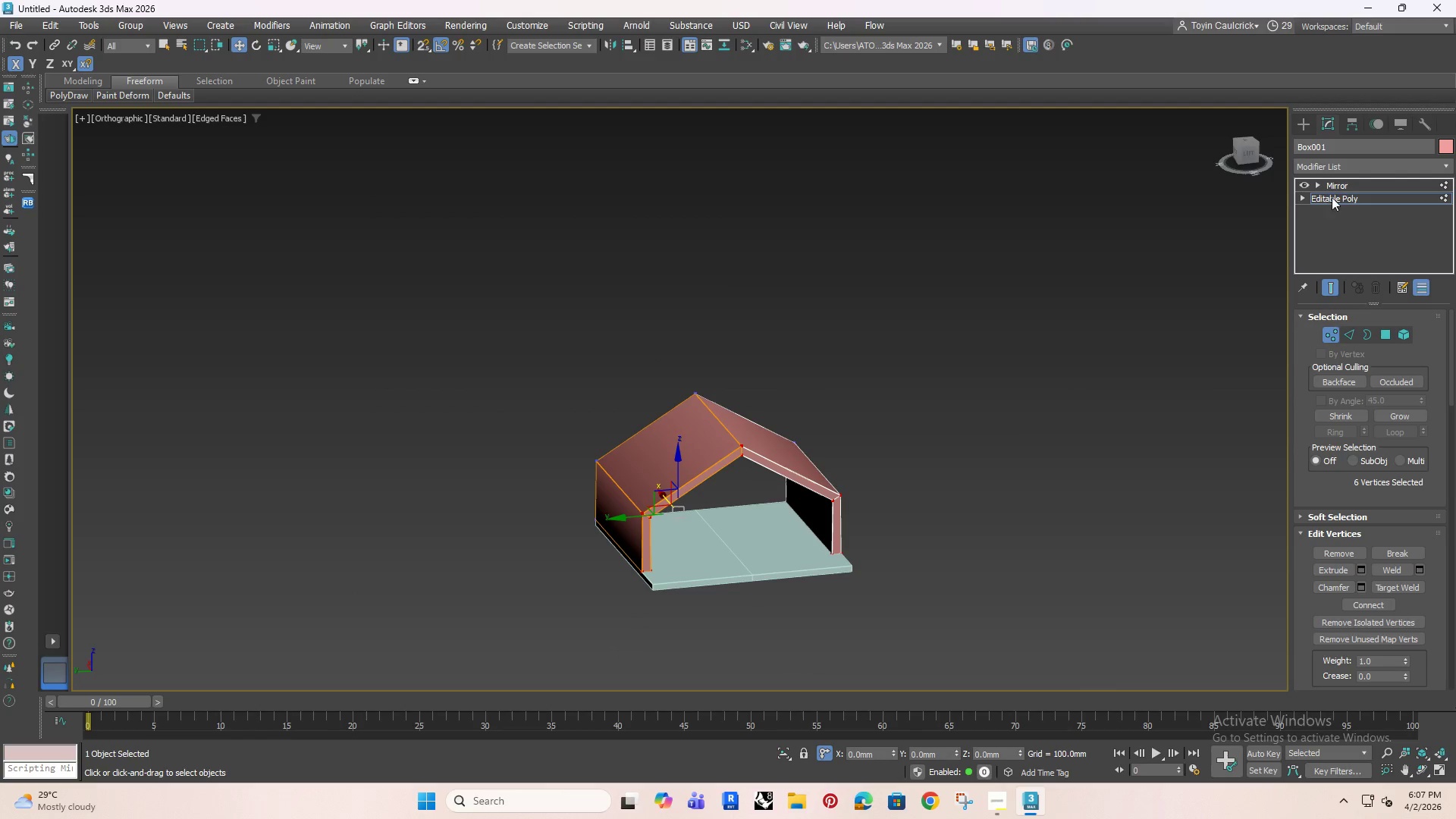 
left_click([1334, 196])
 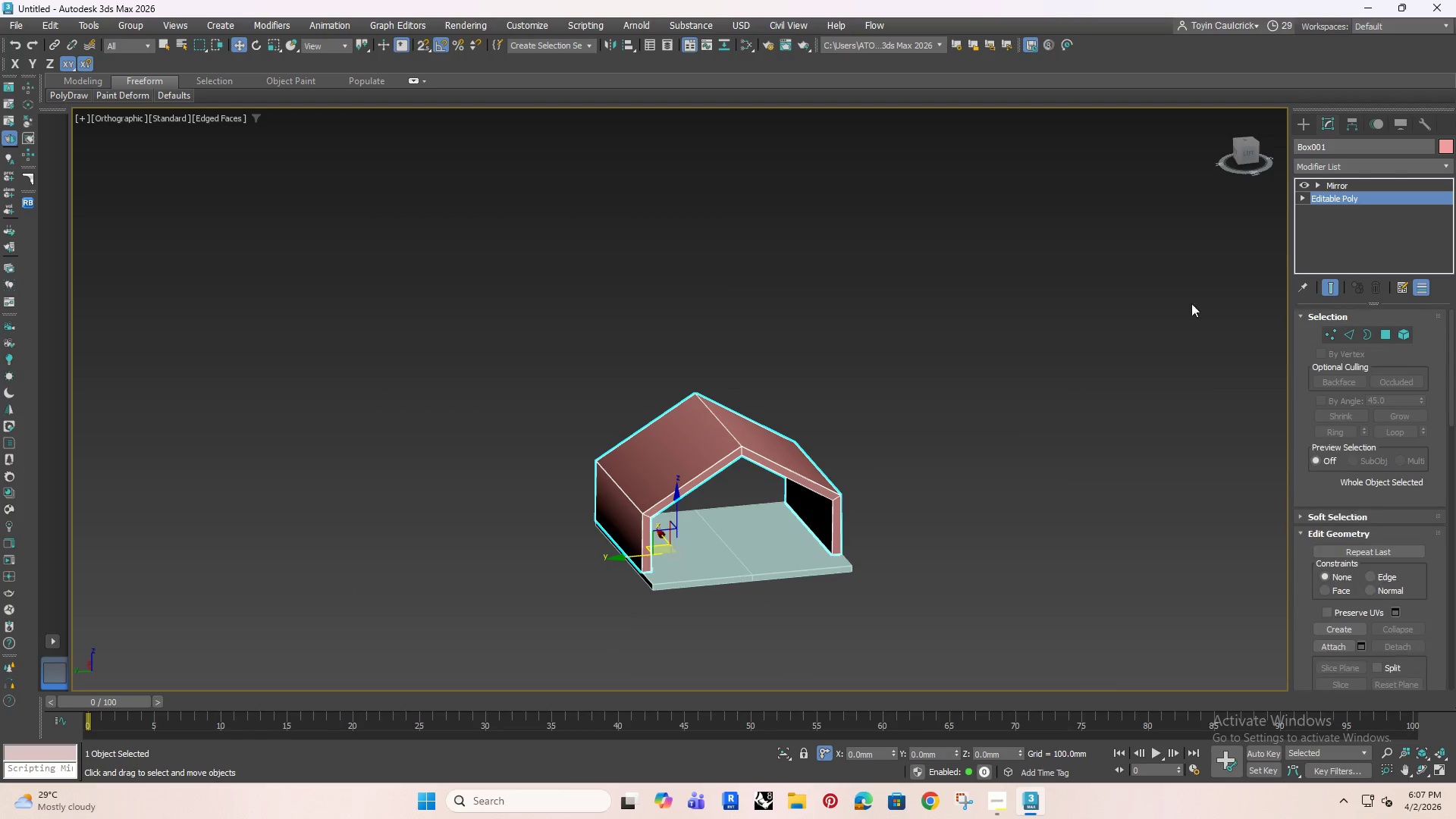 
hold_key(key=AltRight, duration=1.5)
 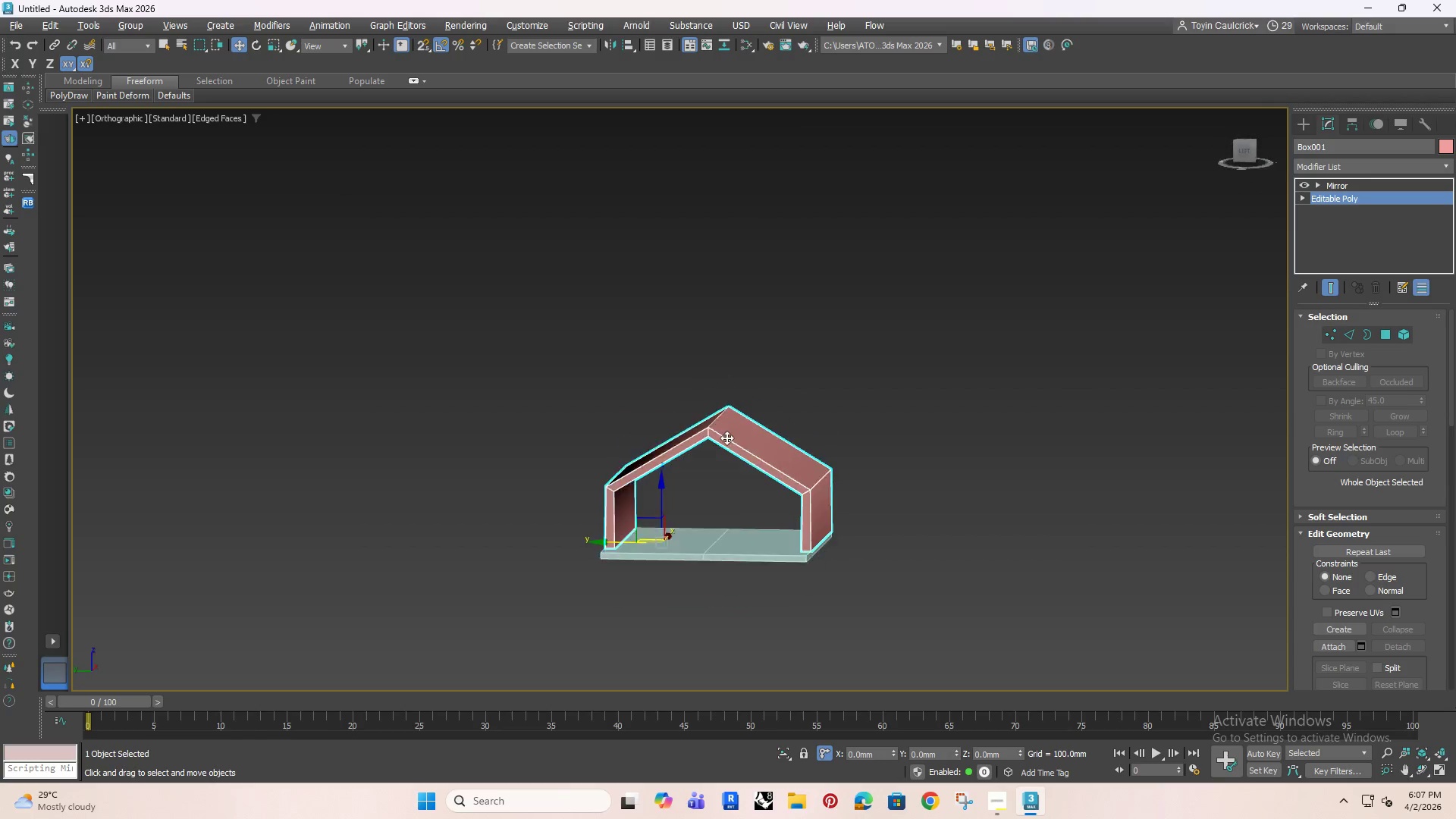 
hold_key(key=AltRight, duration=0.72)
 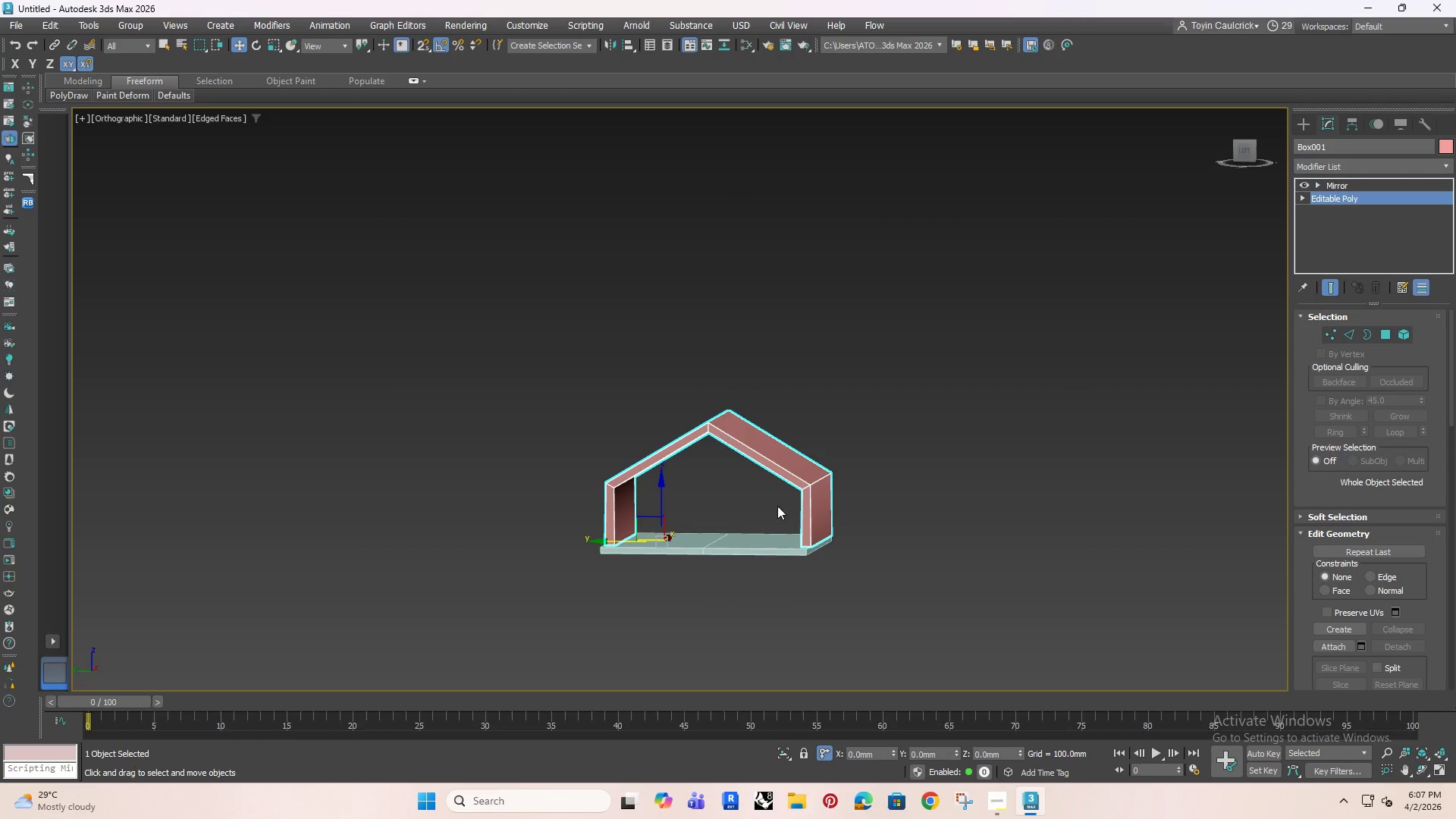 
scroll: coordinate [779, 510], scroll_direction: up, amount: 4.0
 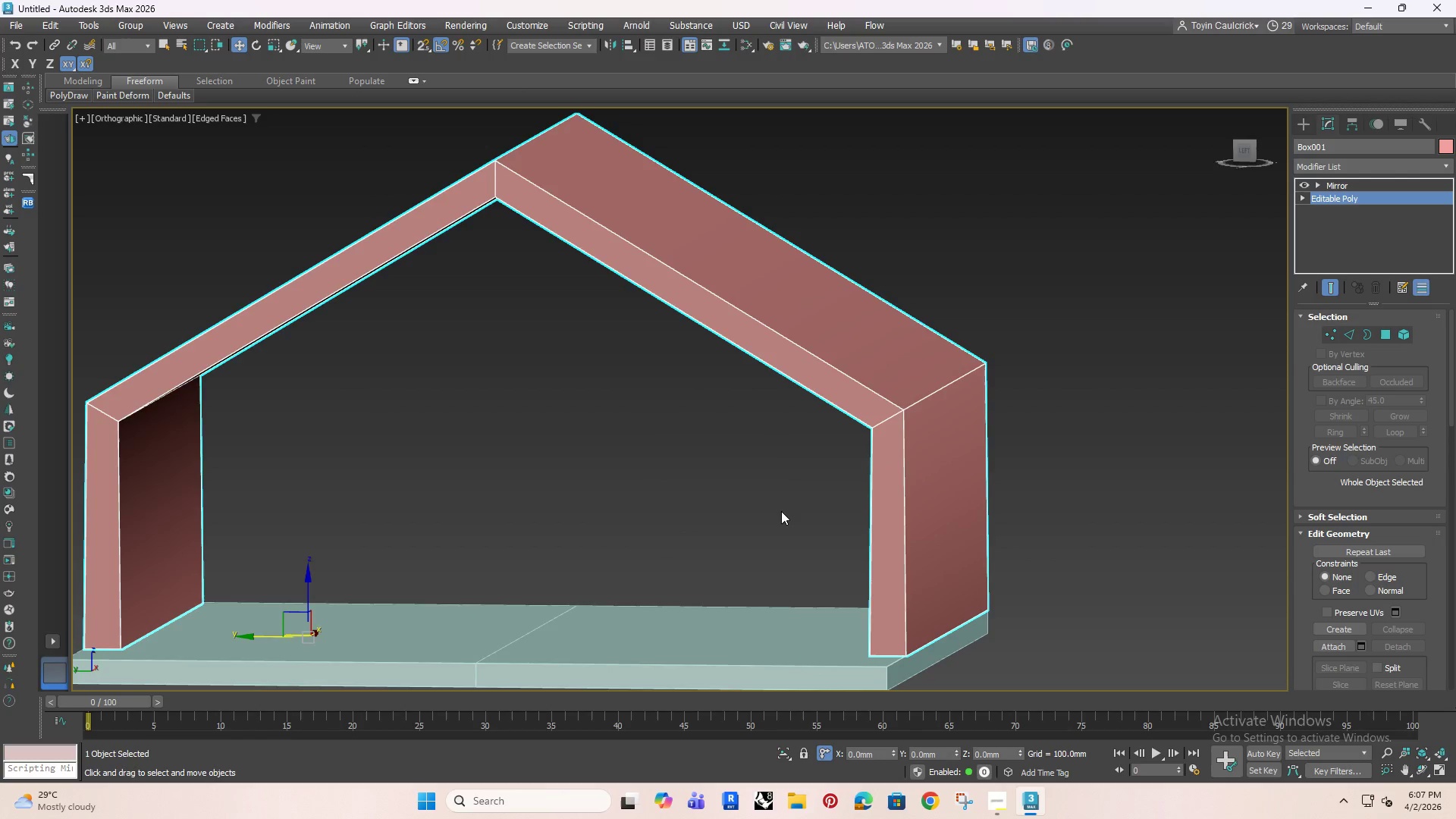 
scroll: coordinate [747, 490], scroll_direction: down, amount: 4.0
 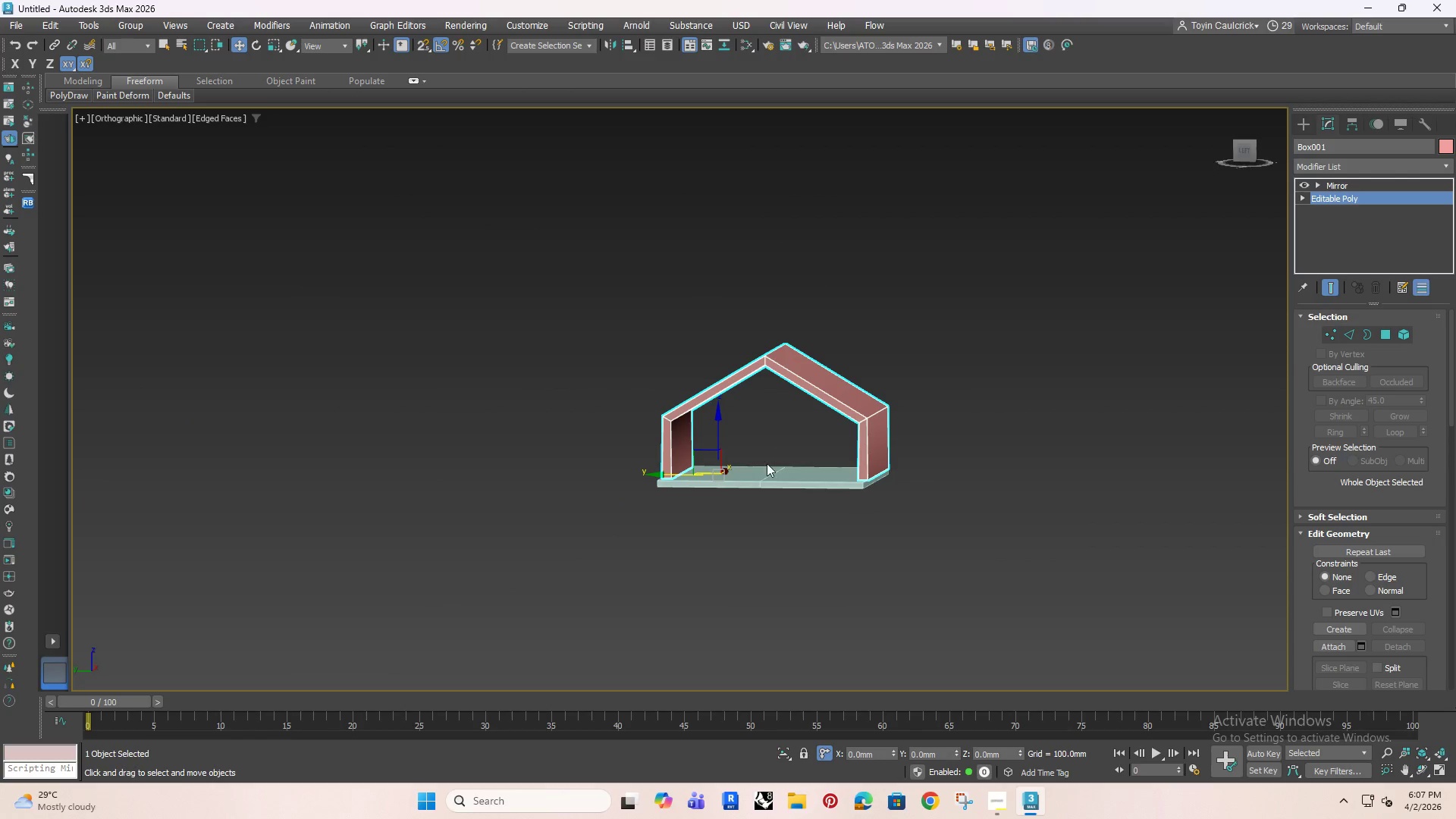 
key(Alt+AltRight)
 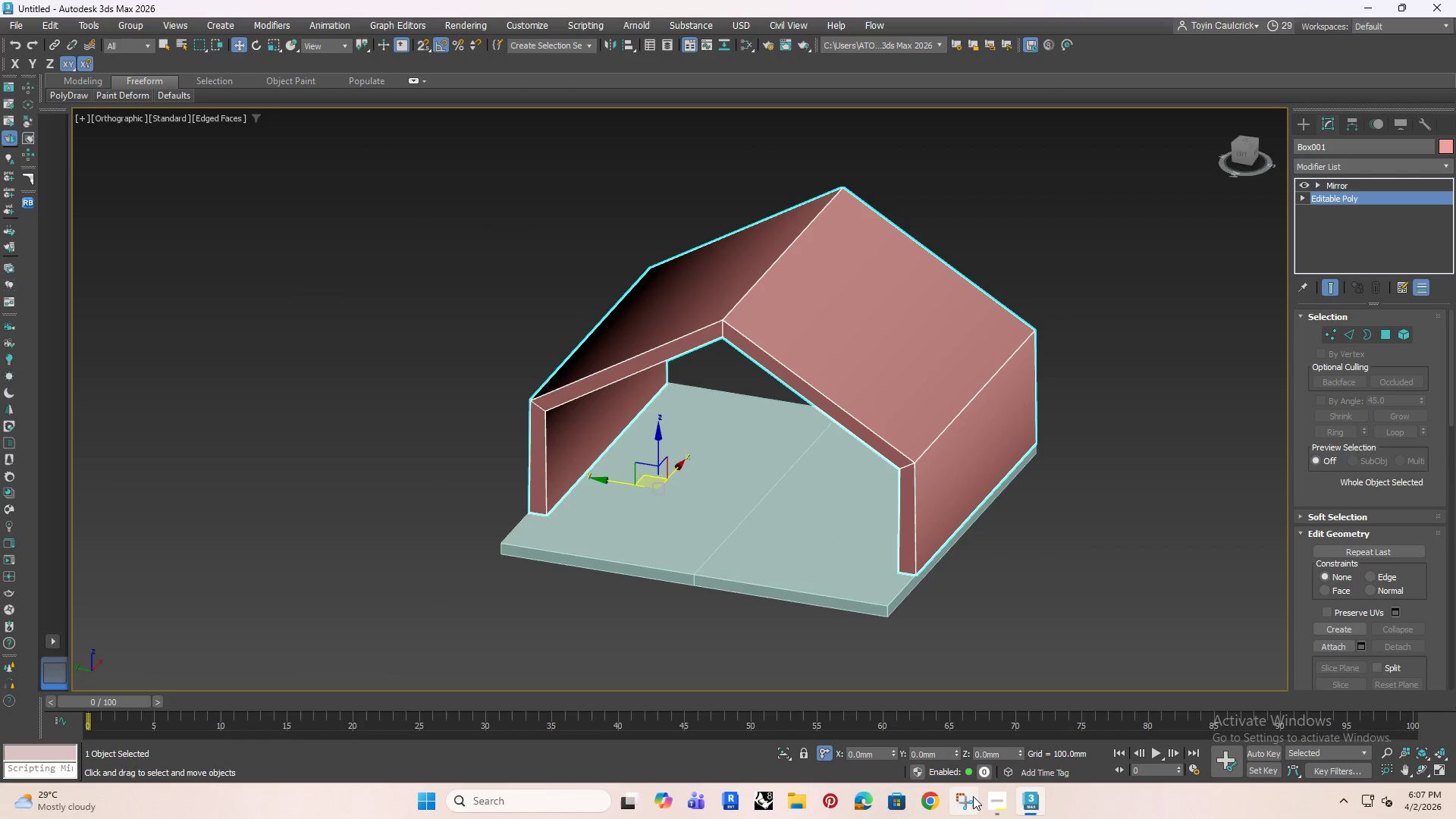 
scroll: coordinate [767, 455], scroll_direction: up, amount: 2.0
 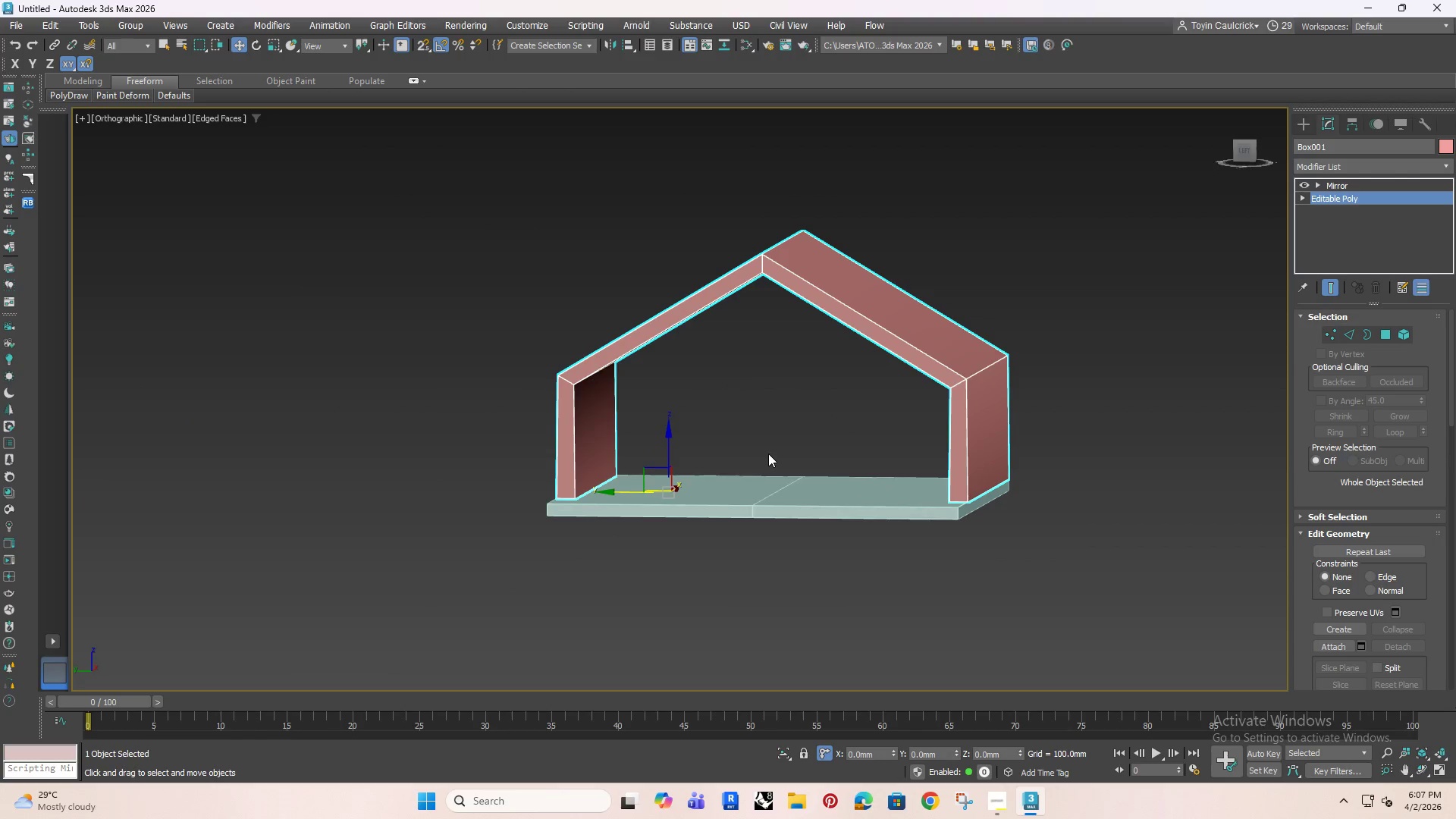 
left_click([980, 794])
 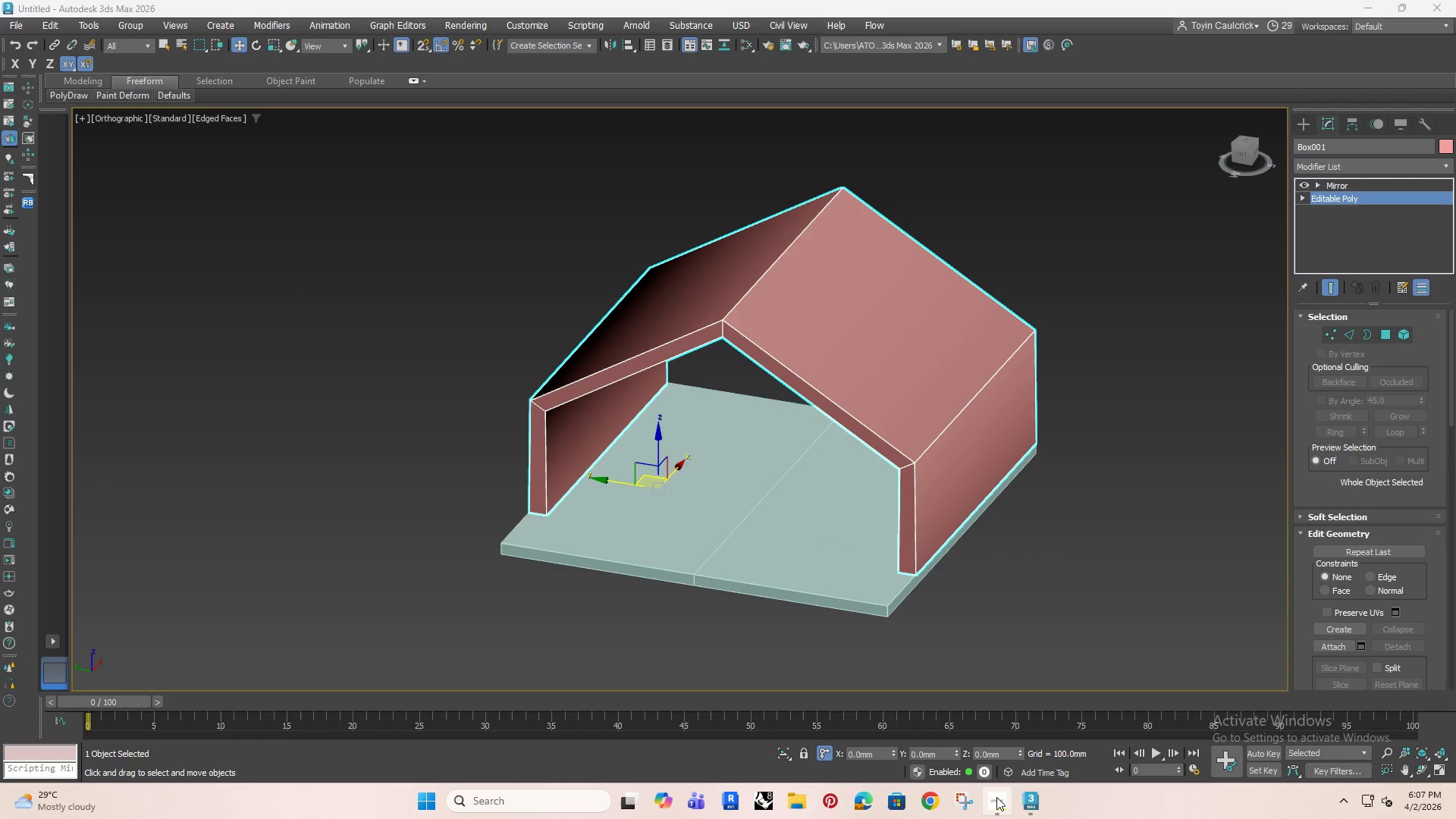 
left_click([996, 797])